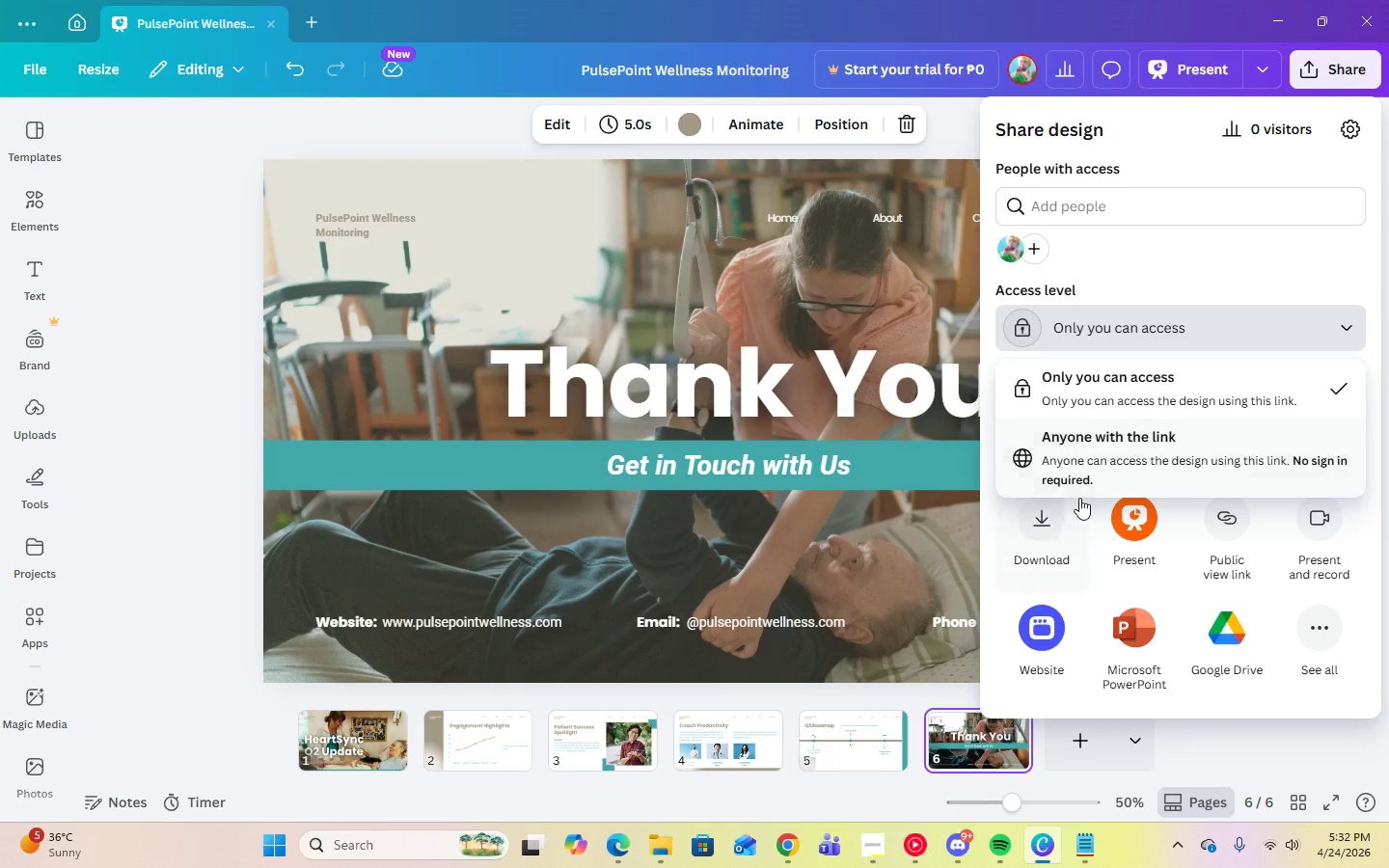 
left_click([1077, 469])
 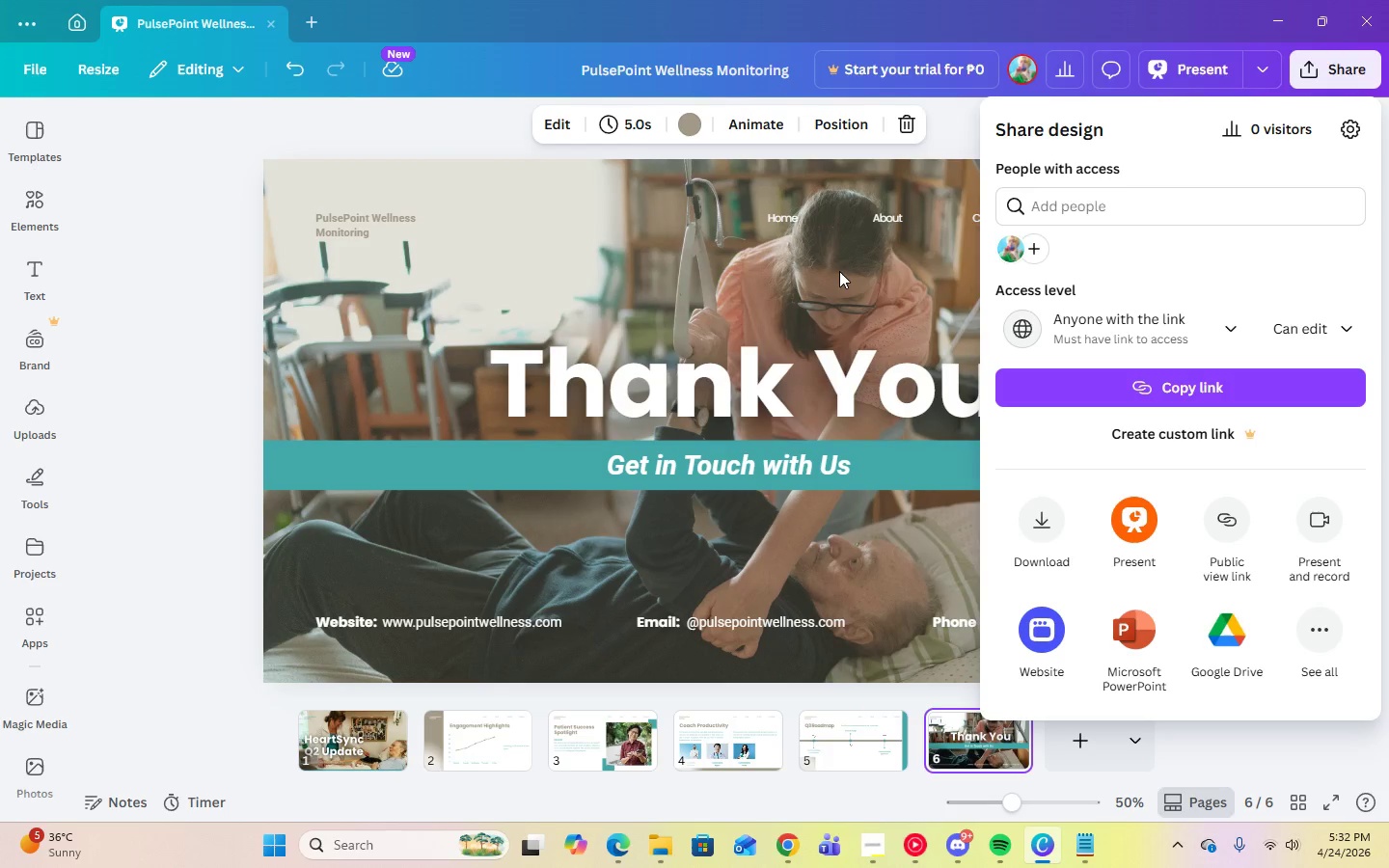 
left_click([841, 262])
 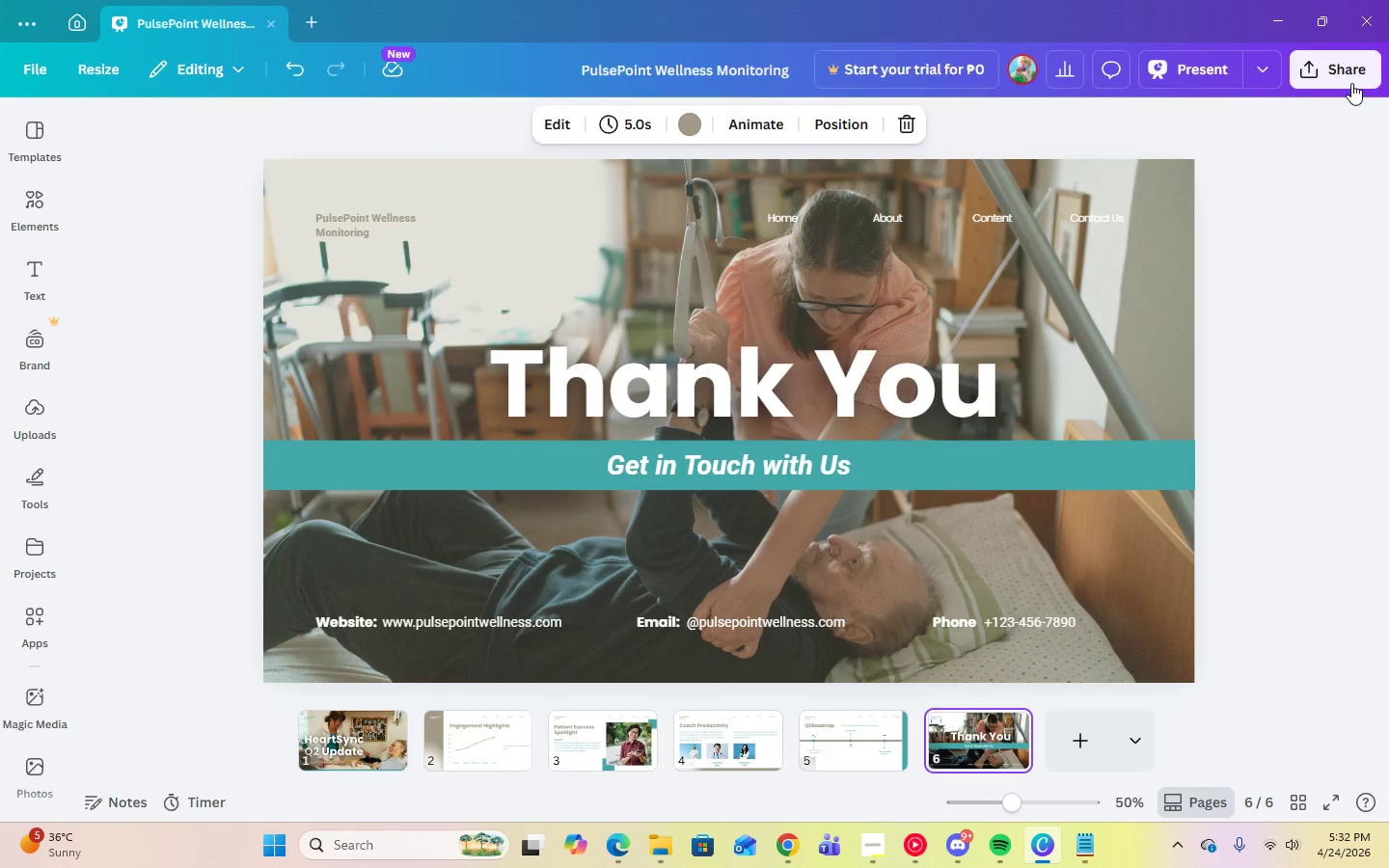 
left_click([1351, 82])
 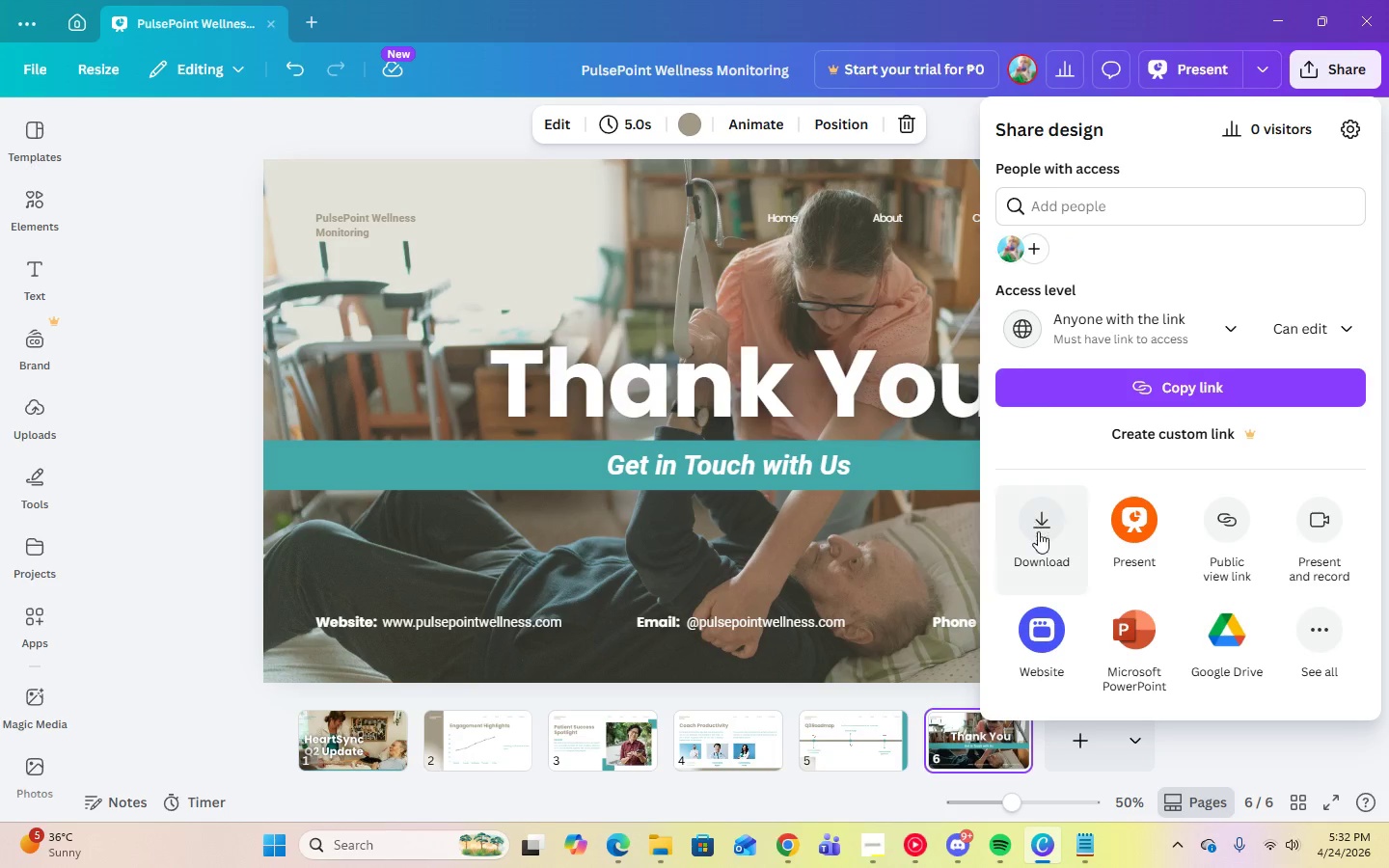 
left_click([1041, 538])
 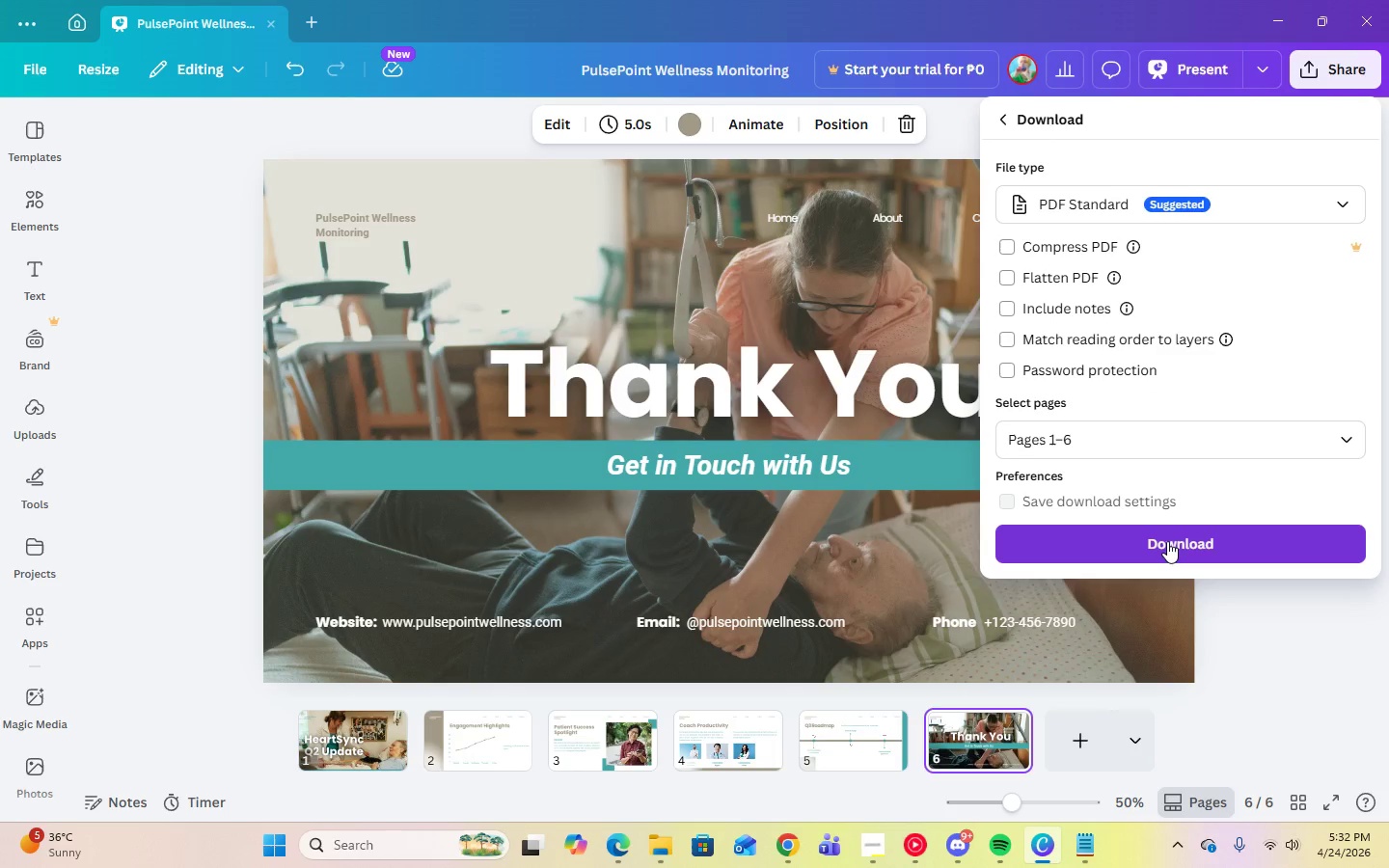 
left_click([1167, 541])
 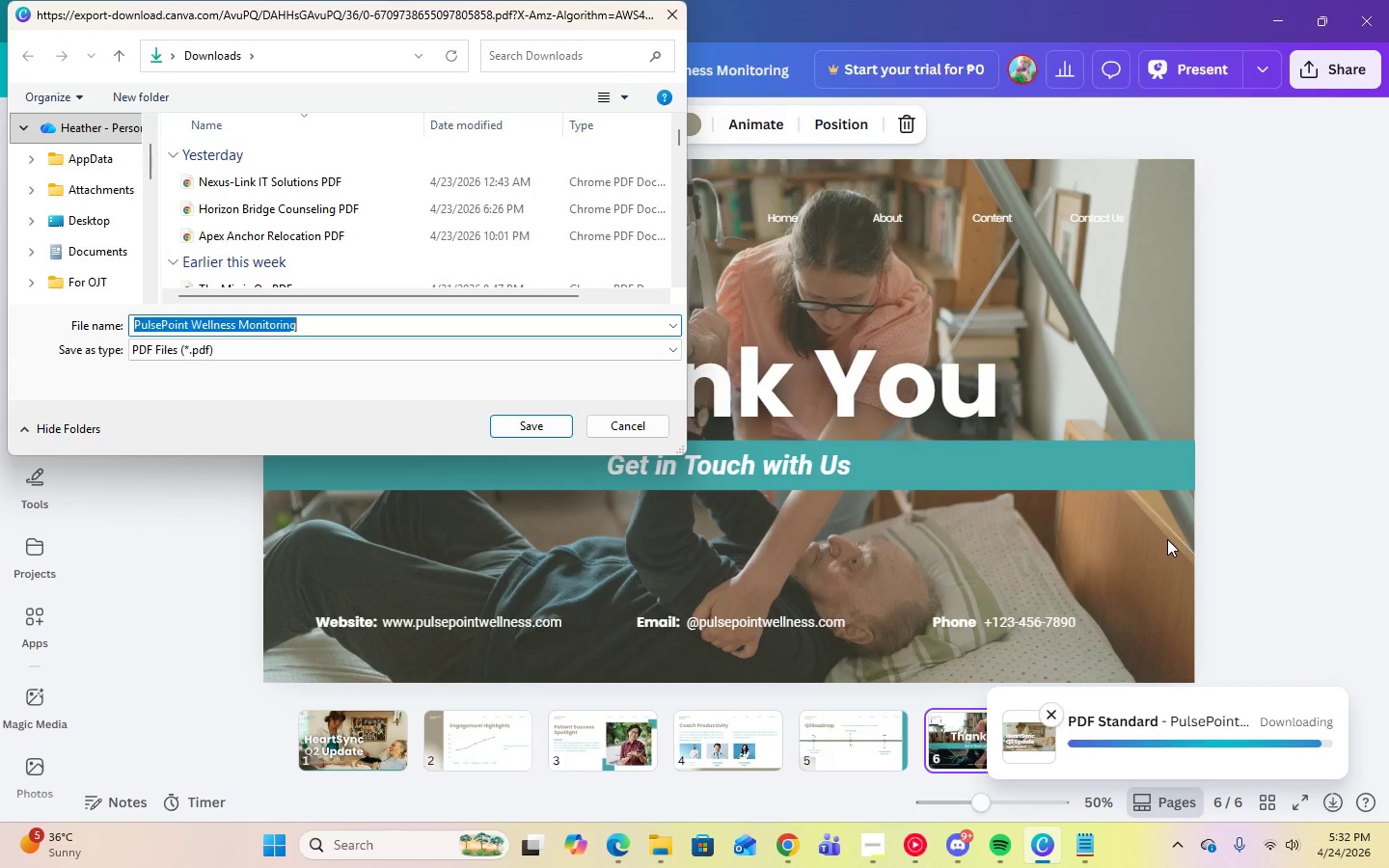 
wait(26.09)
 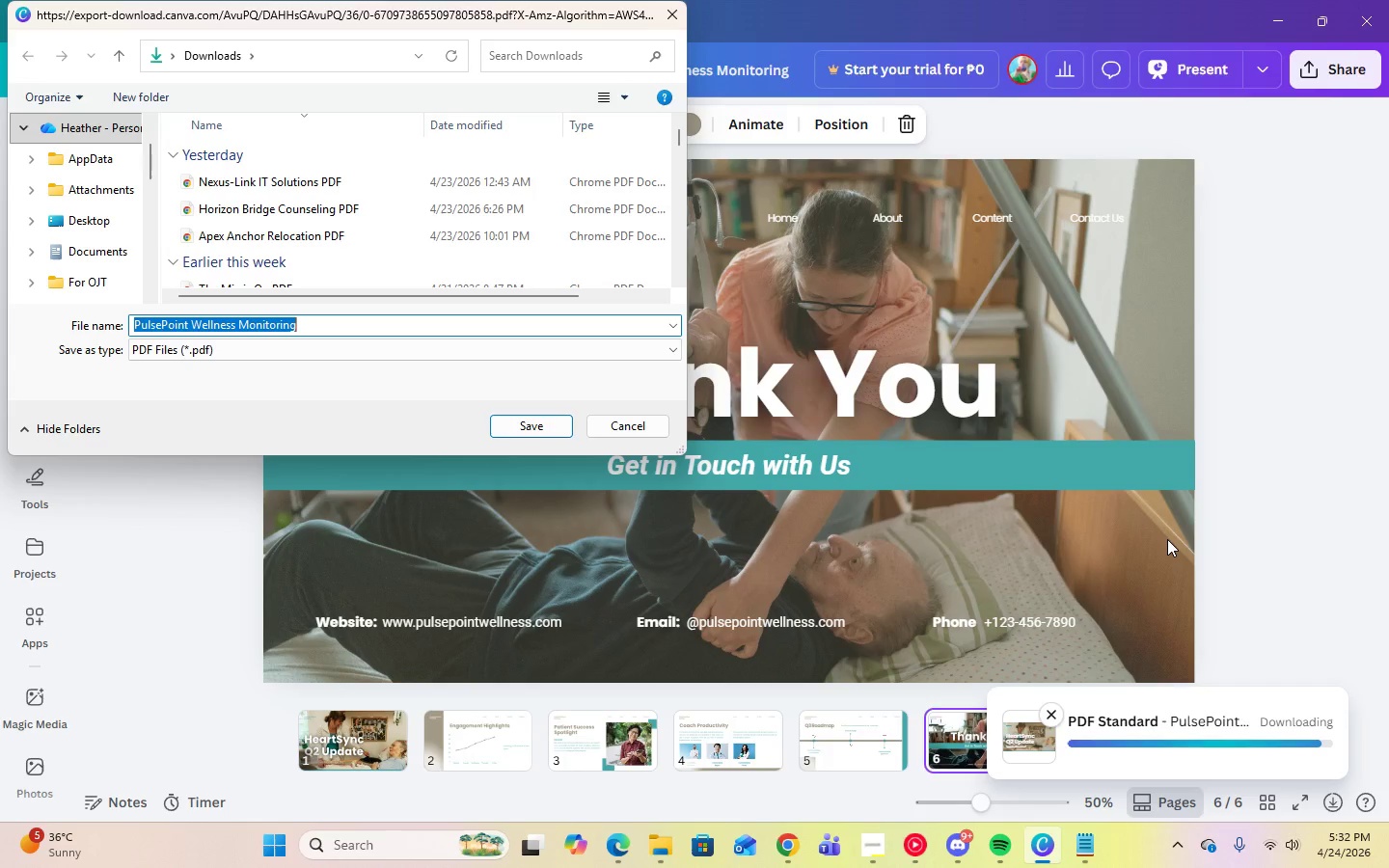 
left_click([322, 329])
 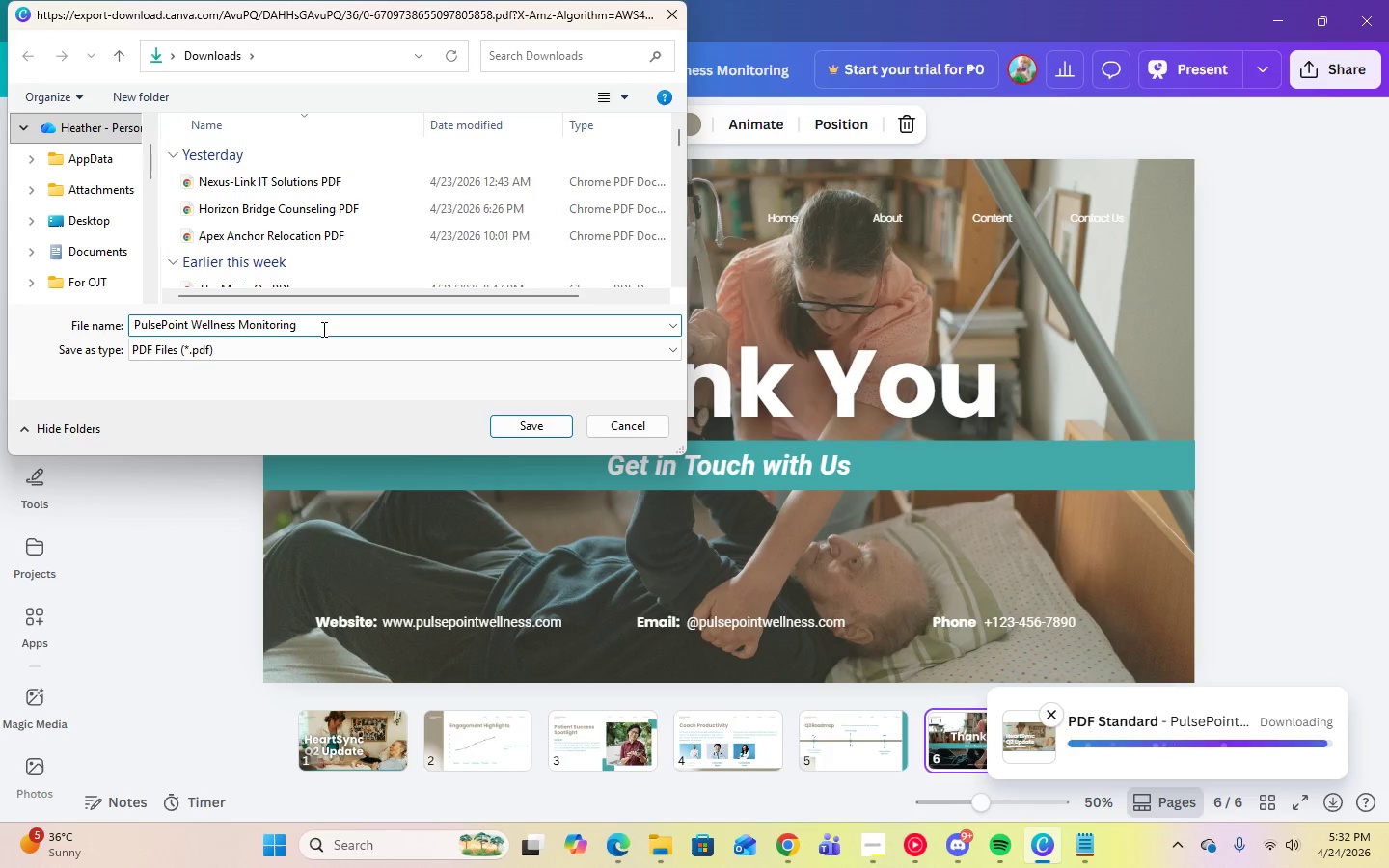 
type( PDF)
 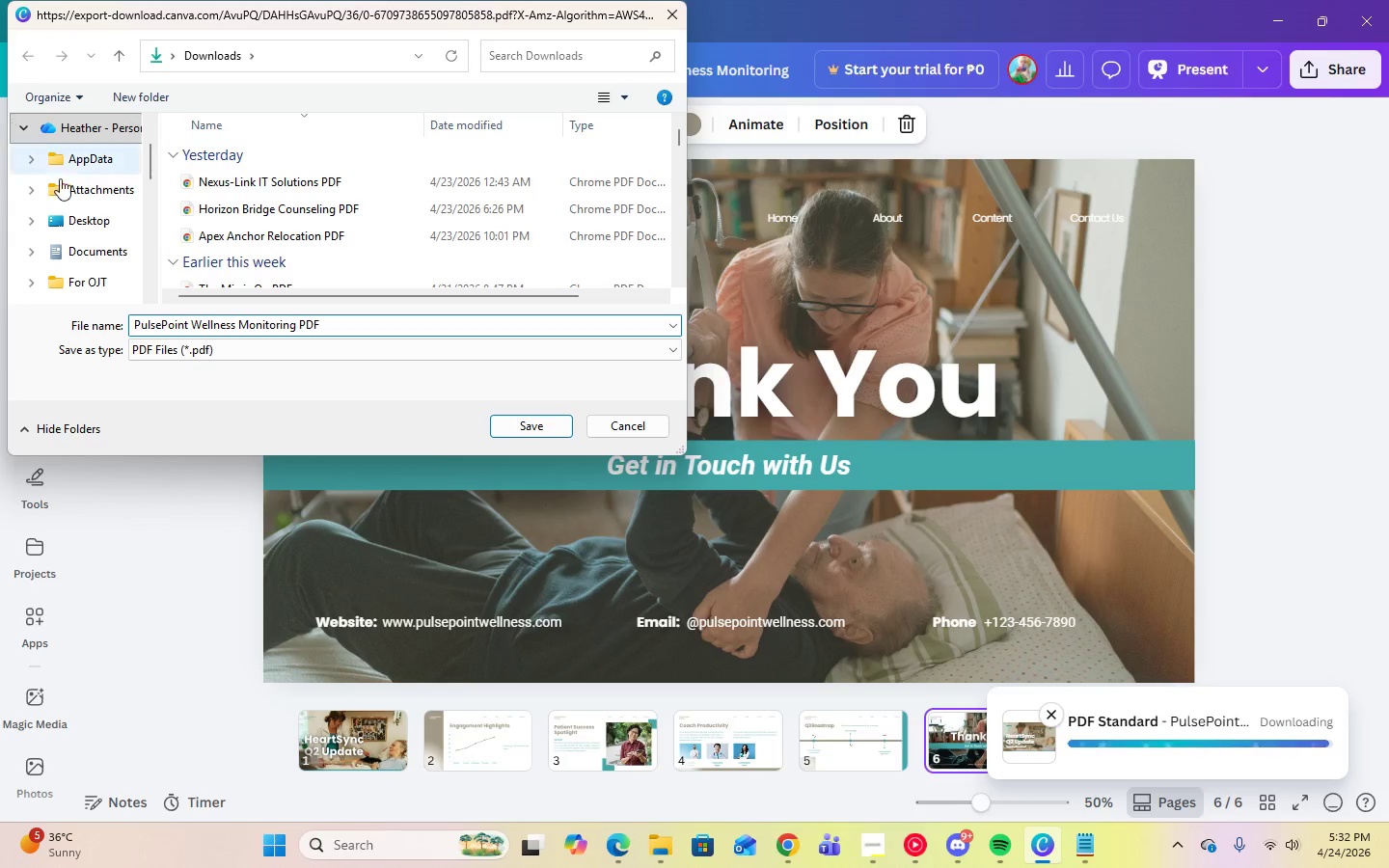 
scroll: coordinate [107, 275], scroll_direction: down, amount: 2.0
 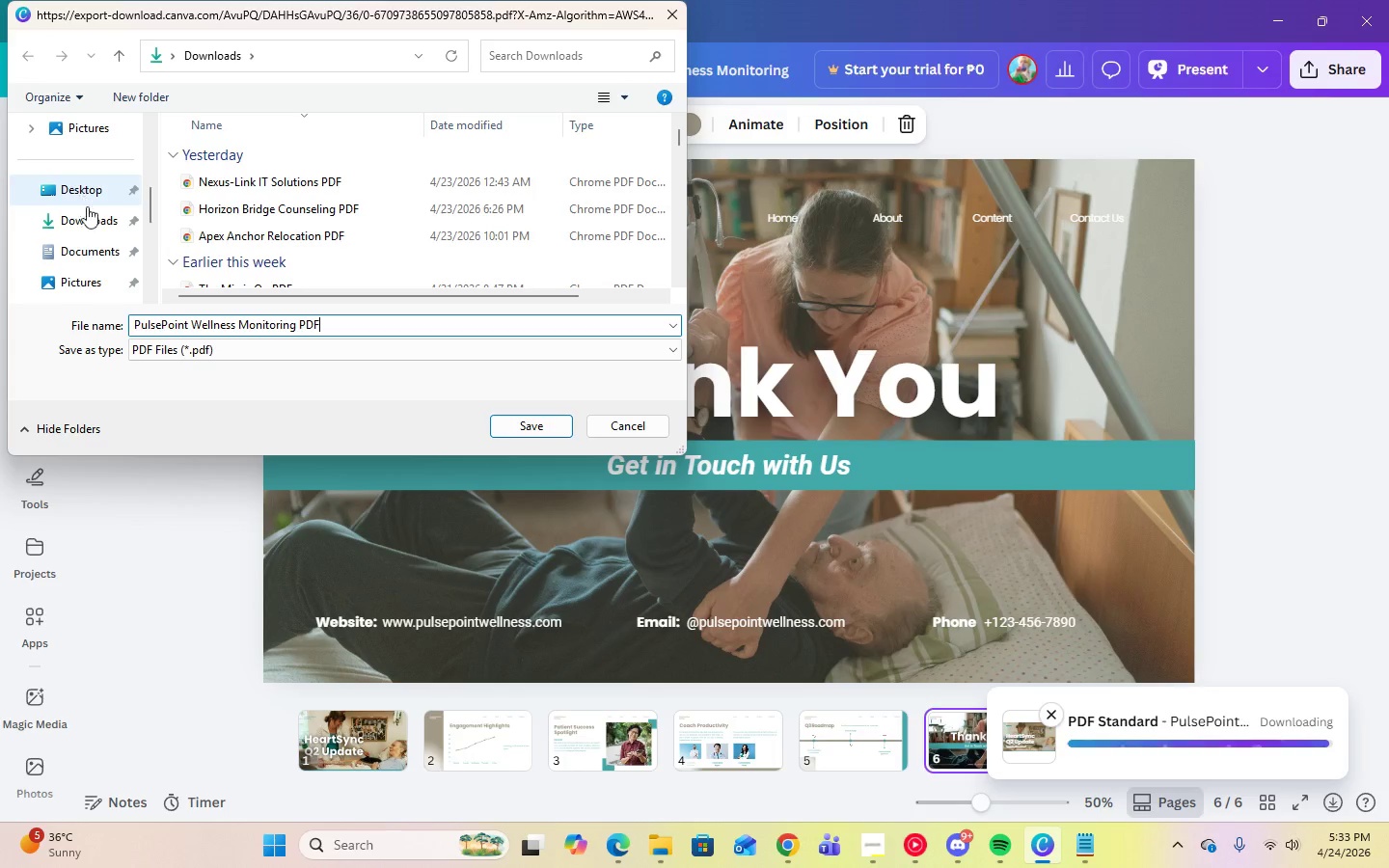 
left_click([89, 223])
 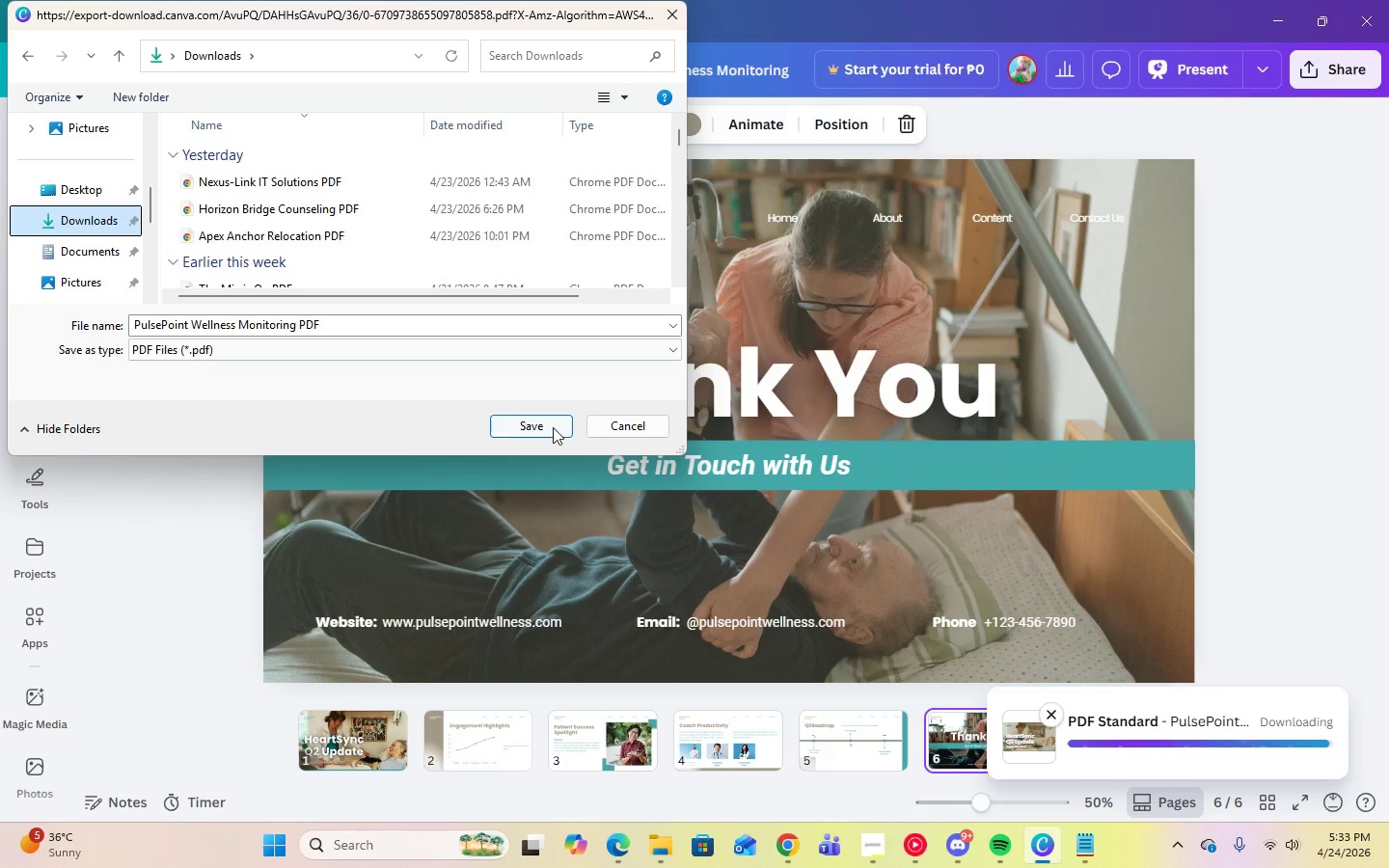 
left_click([557, 424])
 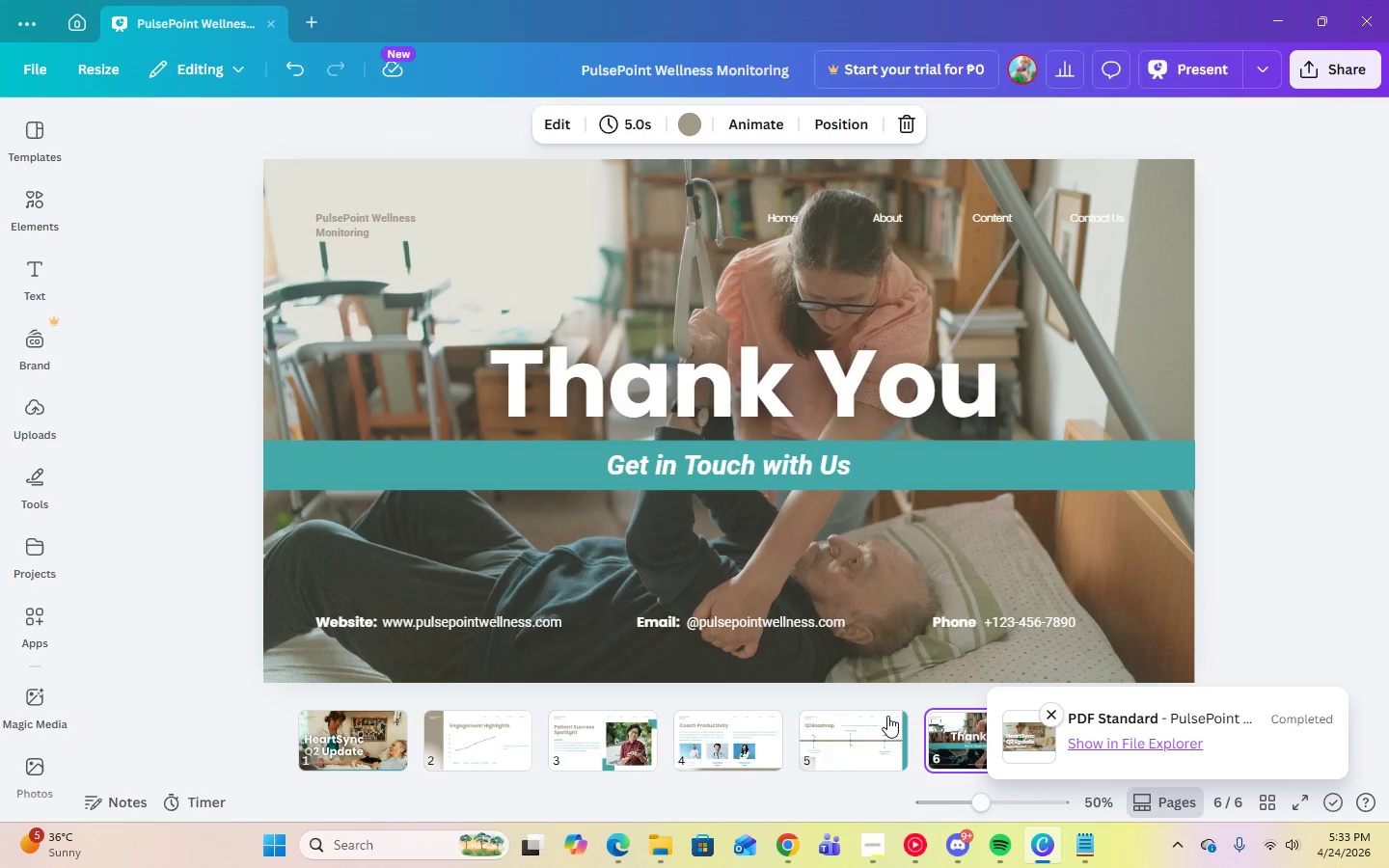 
left_click([867, 854])